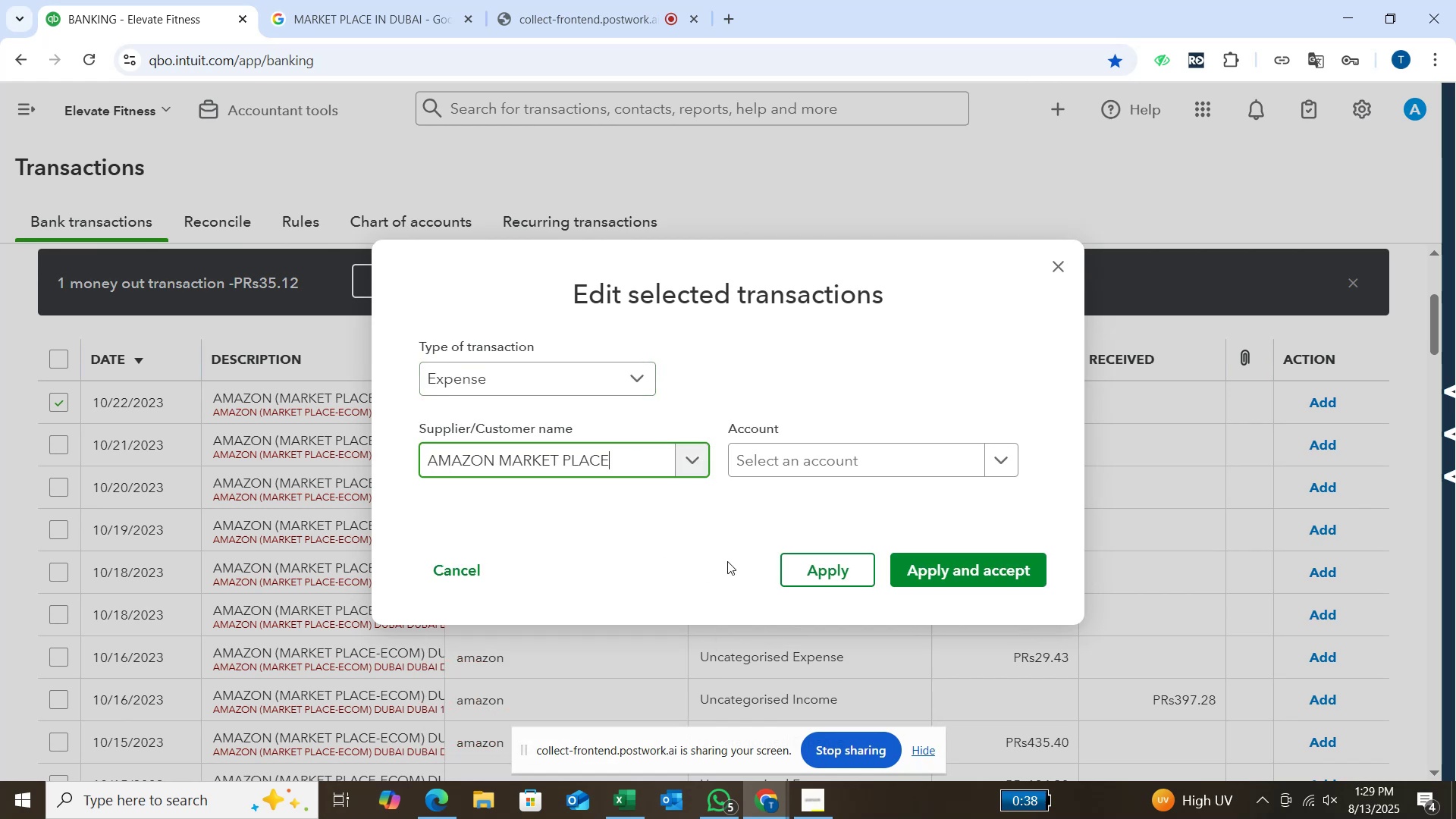 
mouse_move([984, 461])
 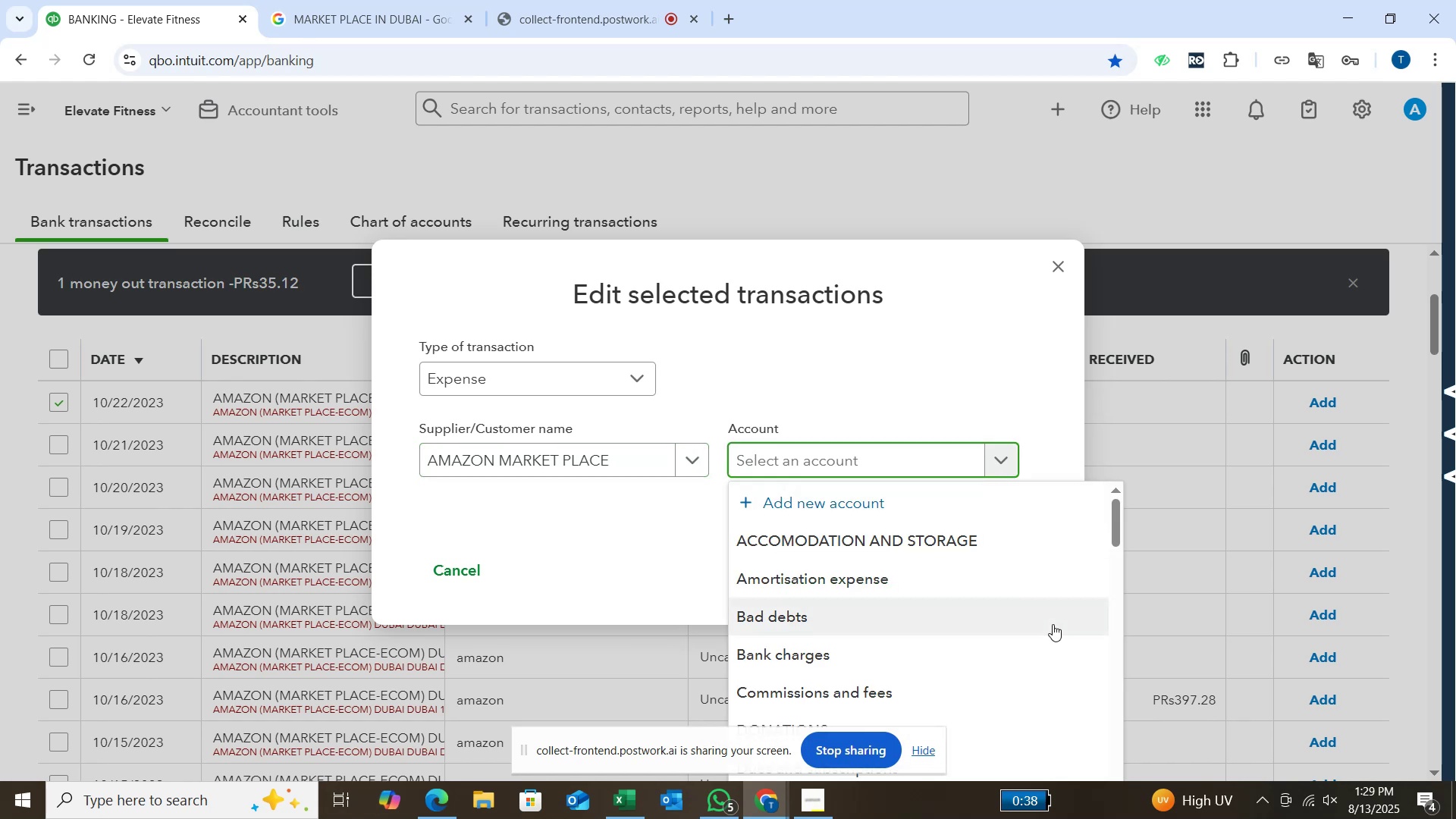 
scroll: coordinate [1053, 624], scroll_direction: down, amount: 6.0
 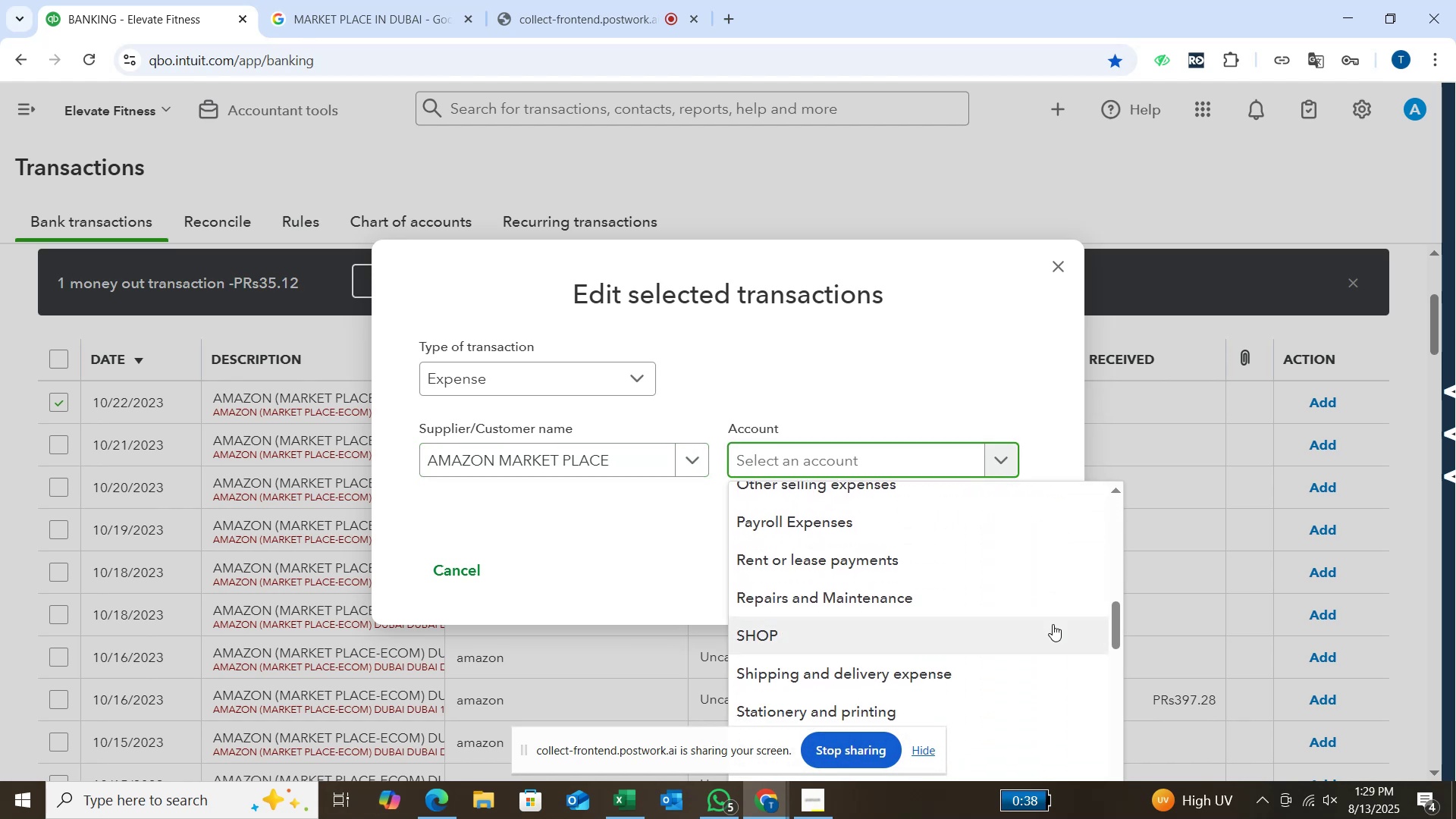 
left_click([1053, 624])
 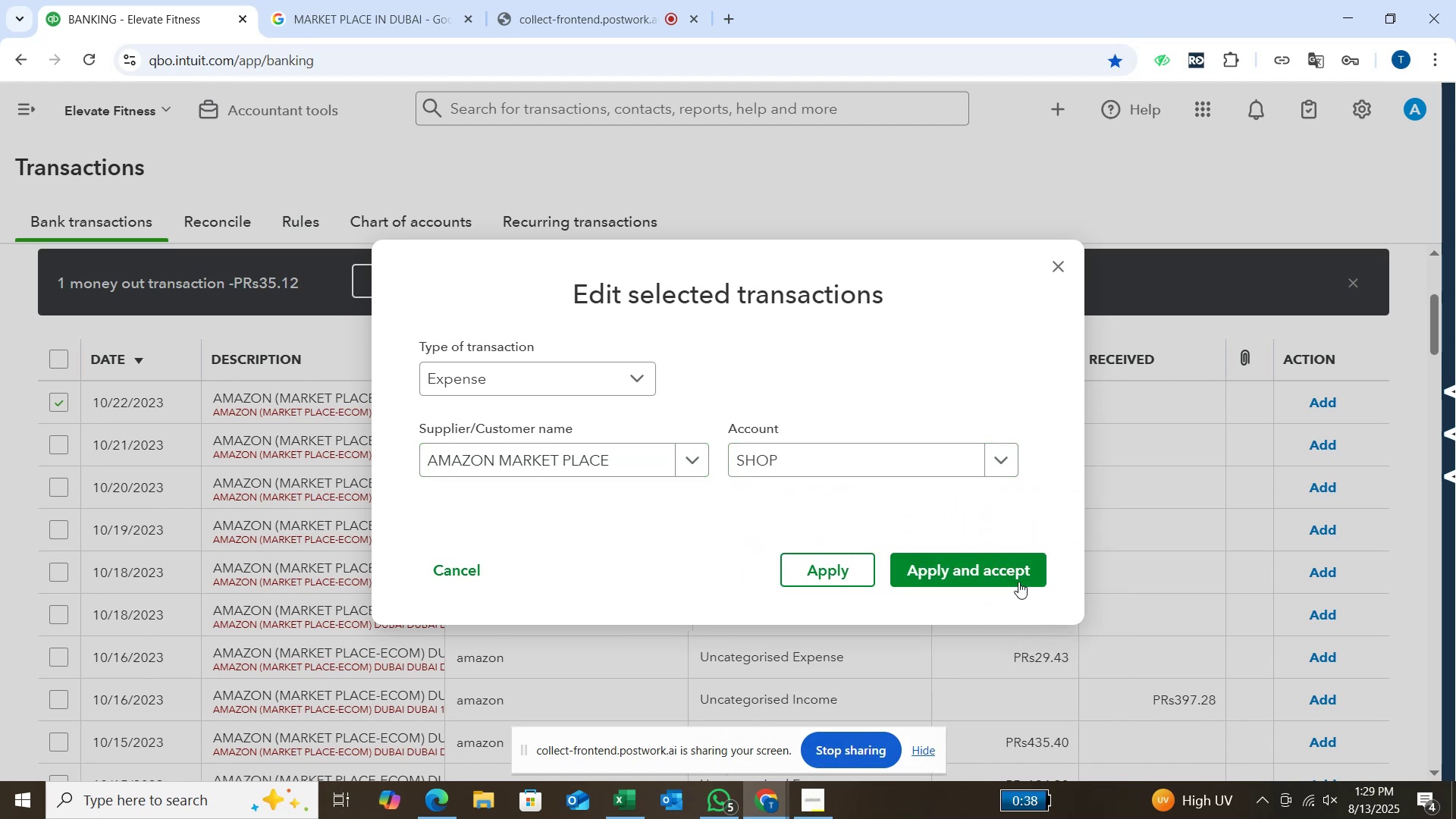 
left_click([1012, 561])
 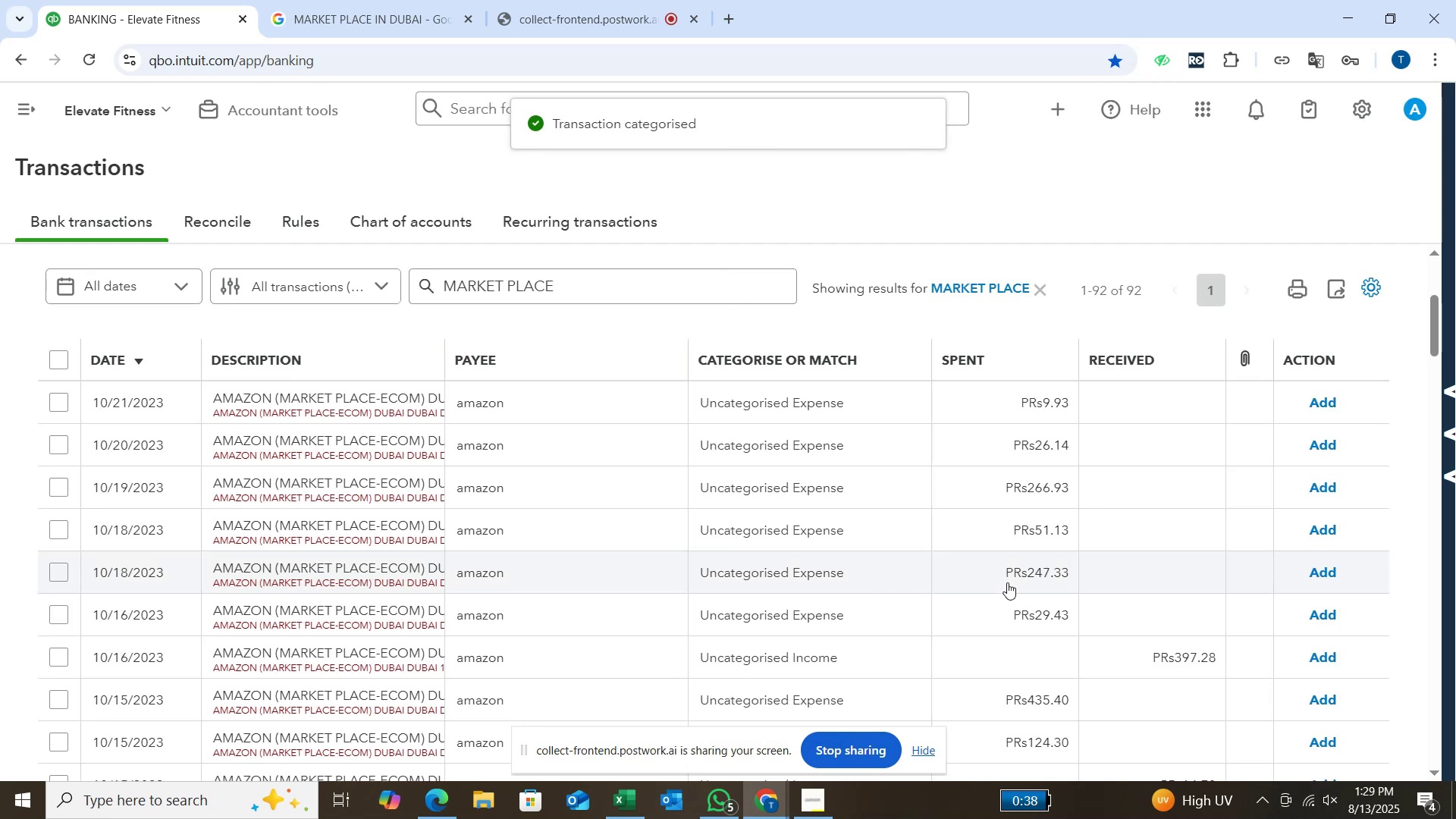 